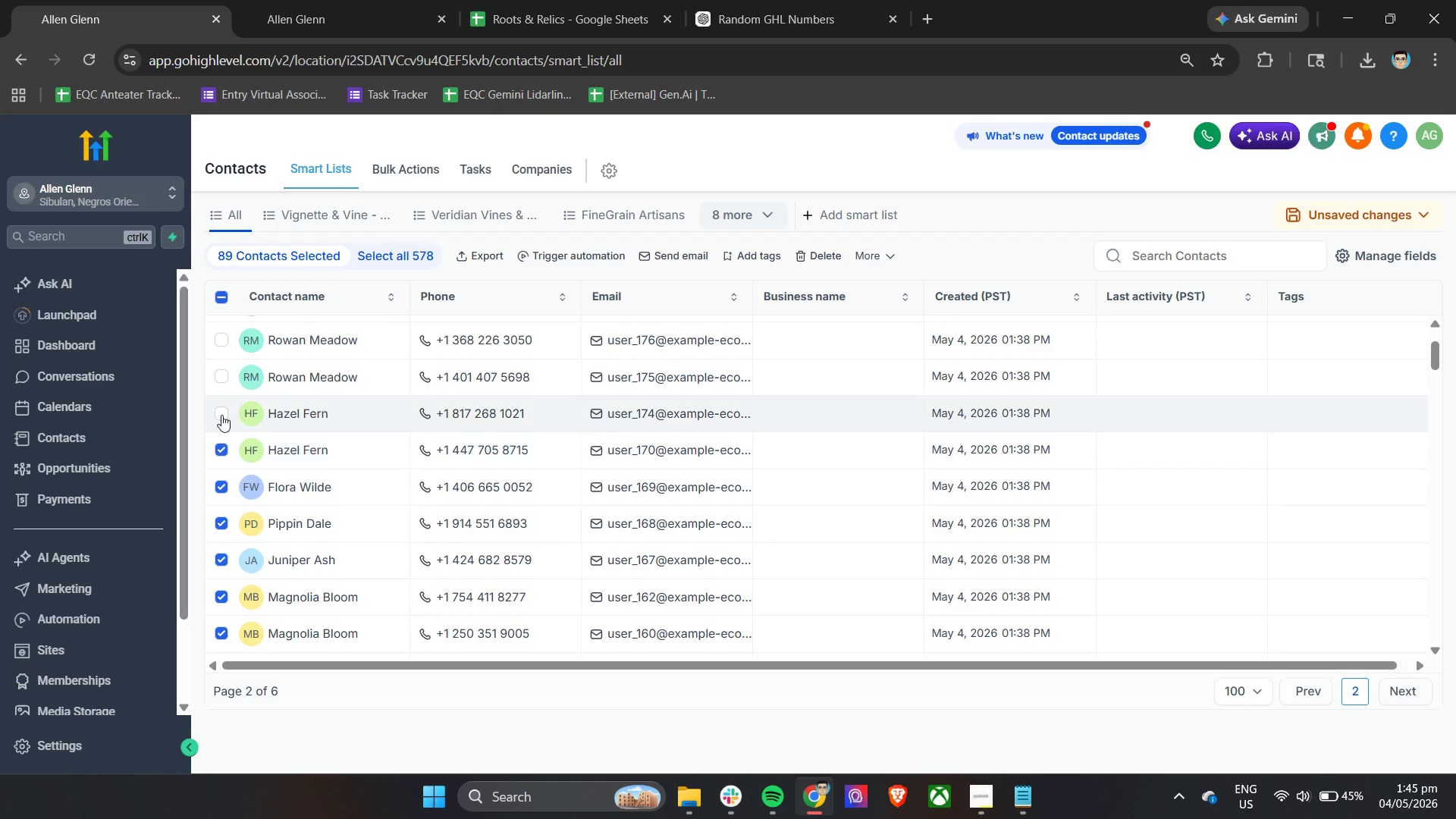 
triple_click([221, 410])
 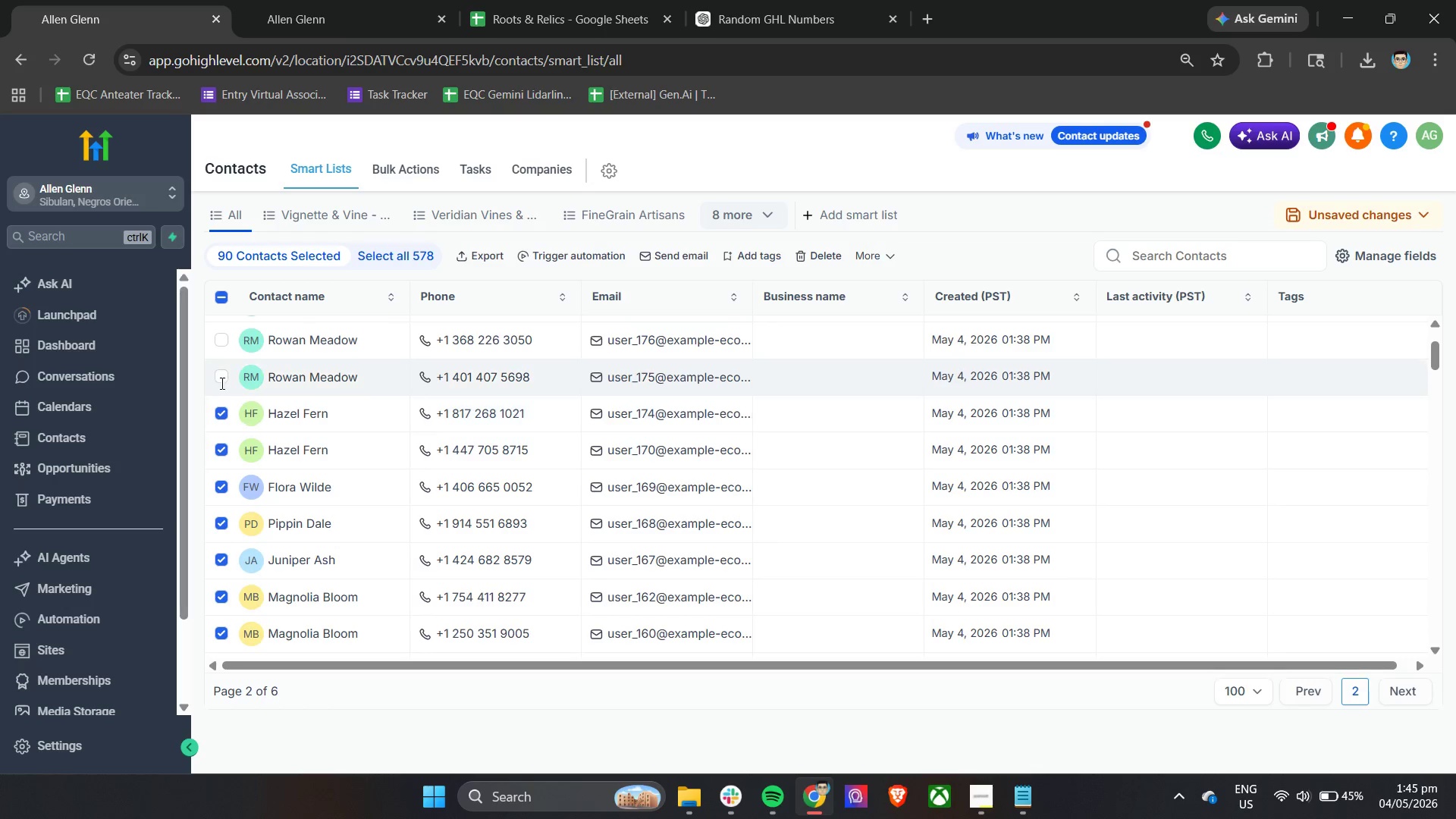 
triple_click([221, 383])
 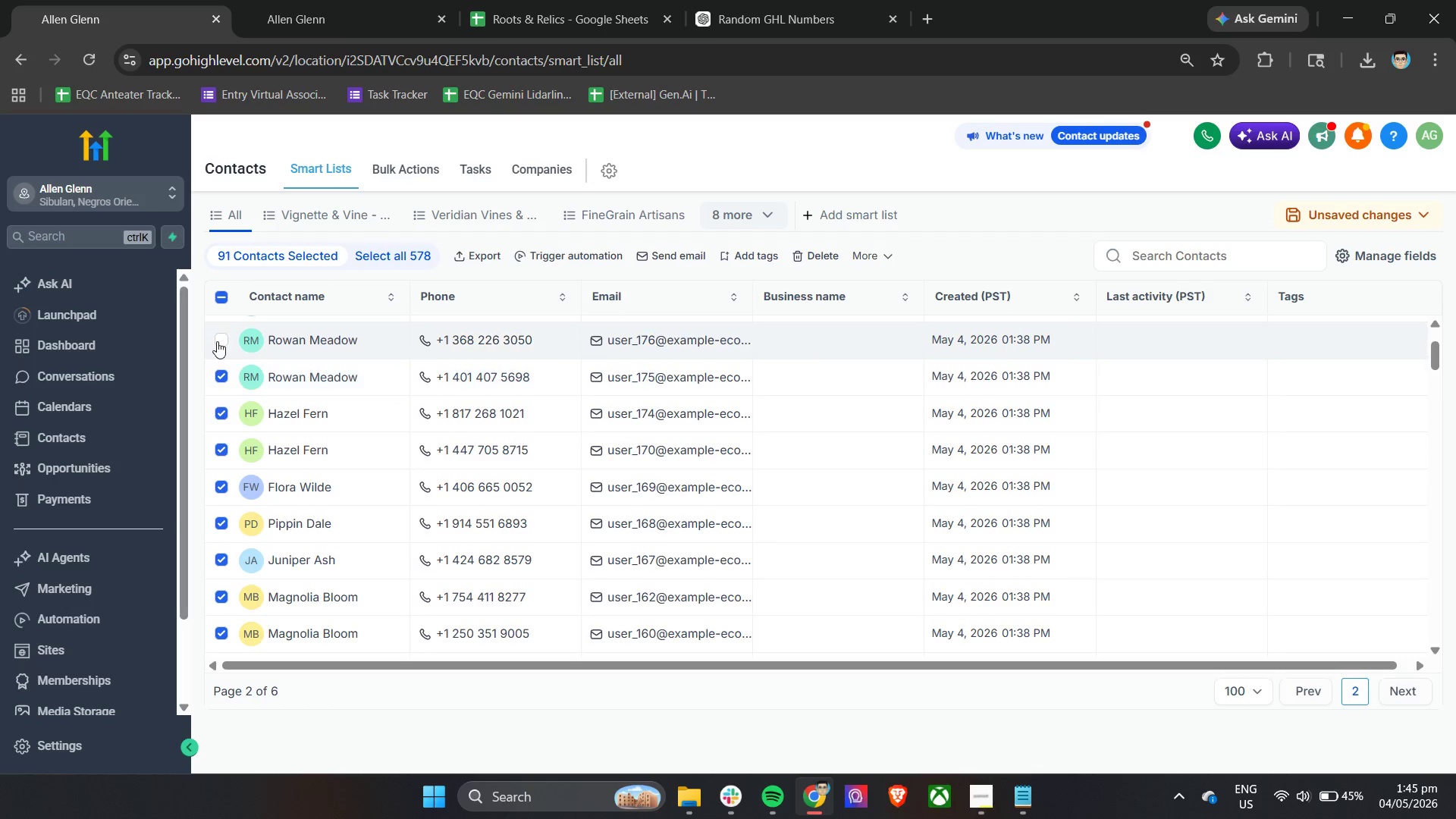 
triple_click([217, 341])
 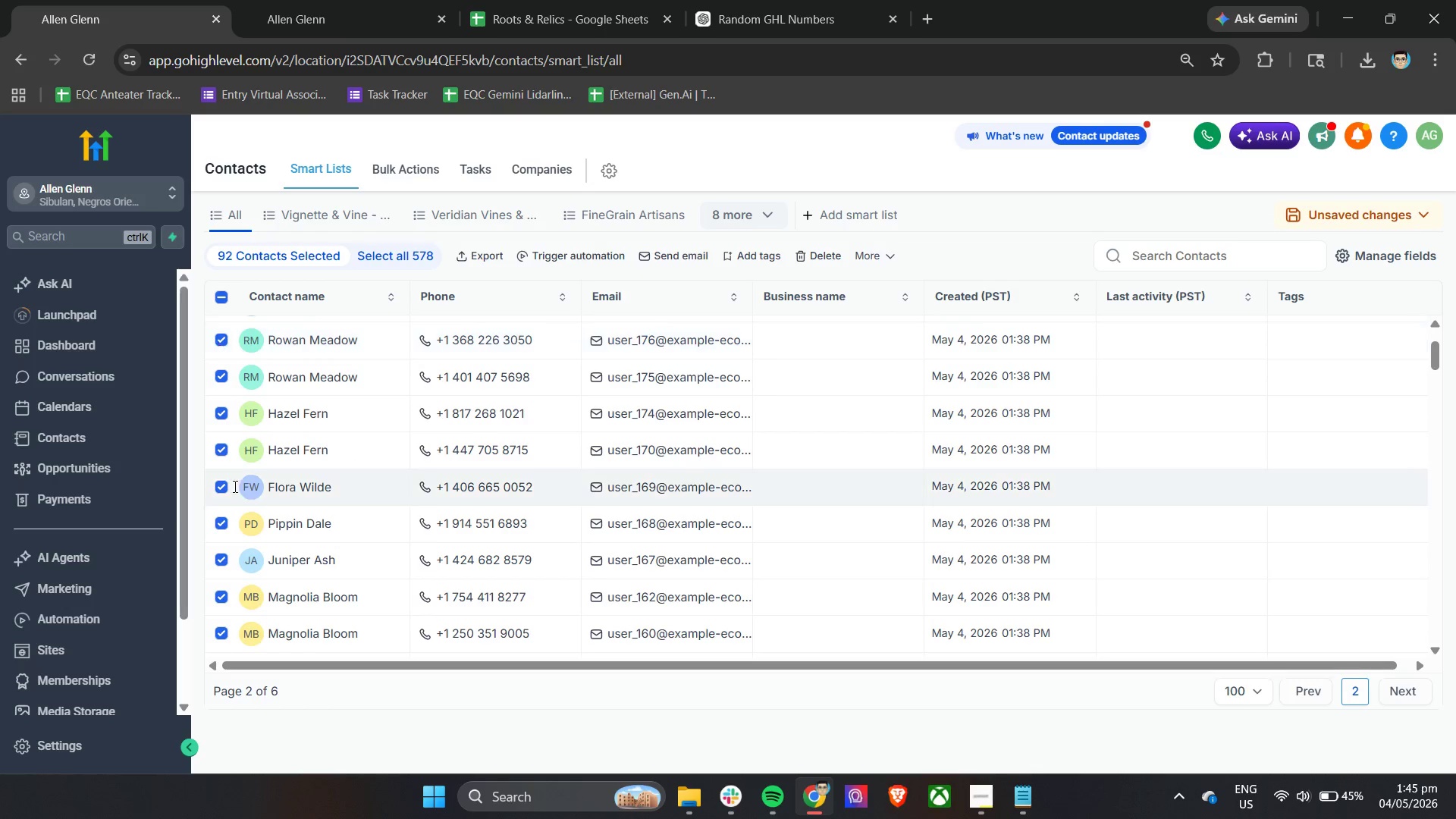 
scroll: coordinate [234, 493], scroll_direction: up, amount: 2.0
 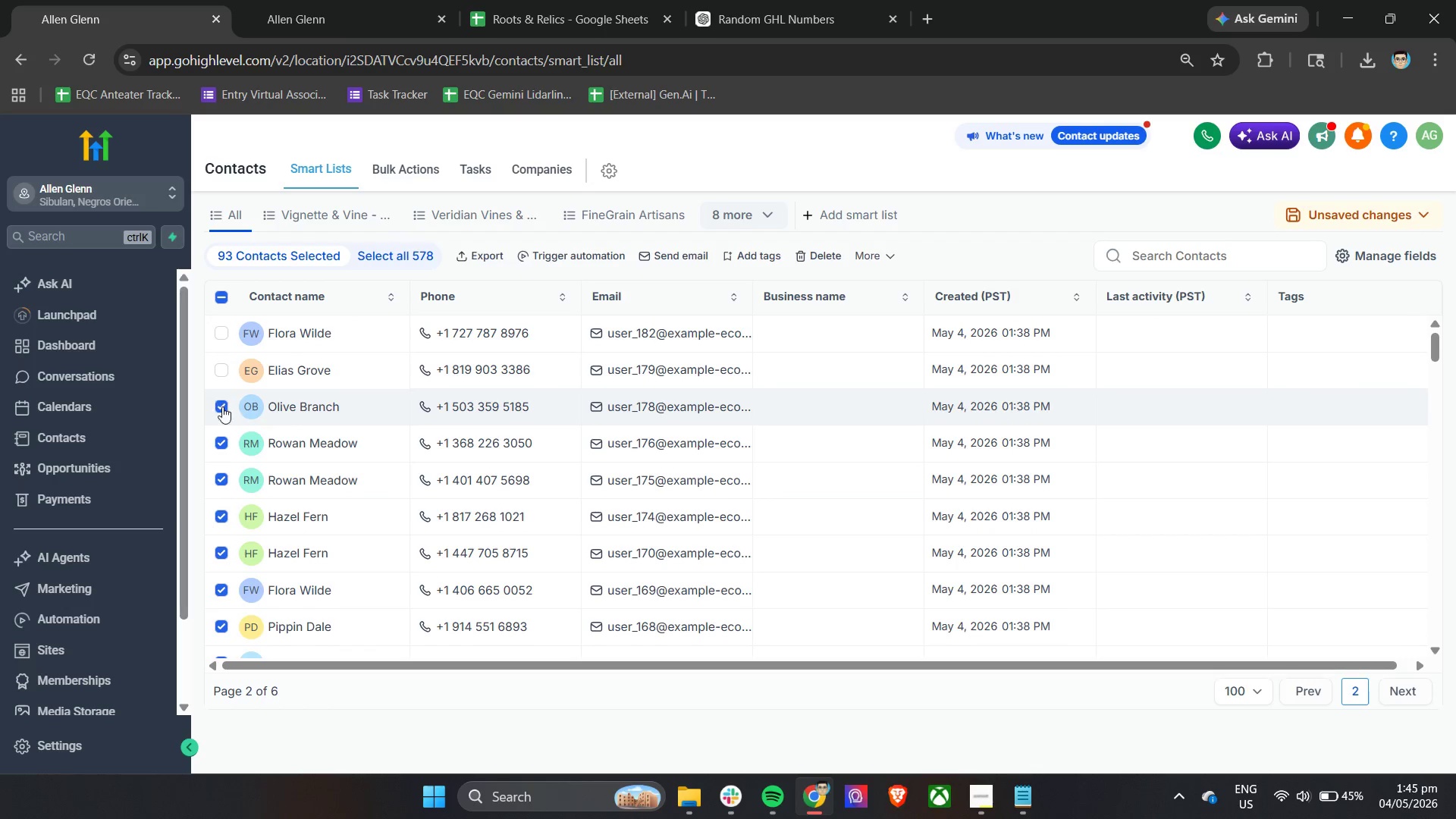 
double_click([218, 378])
 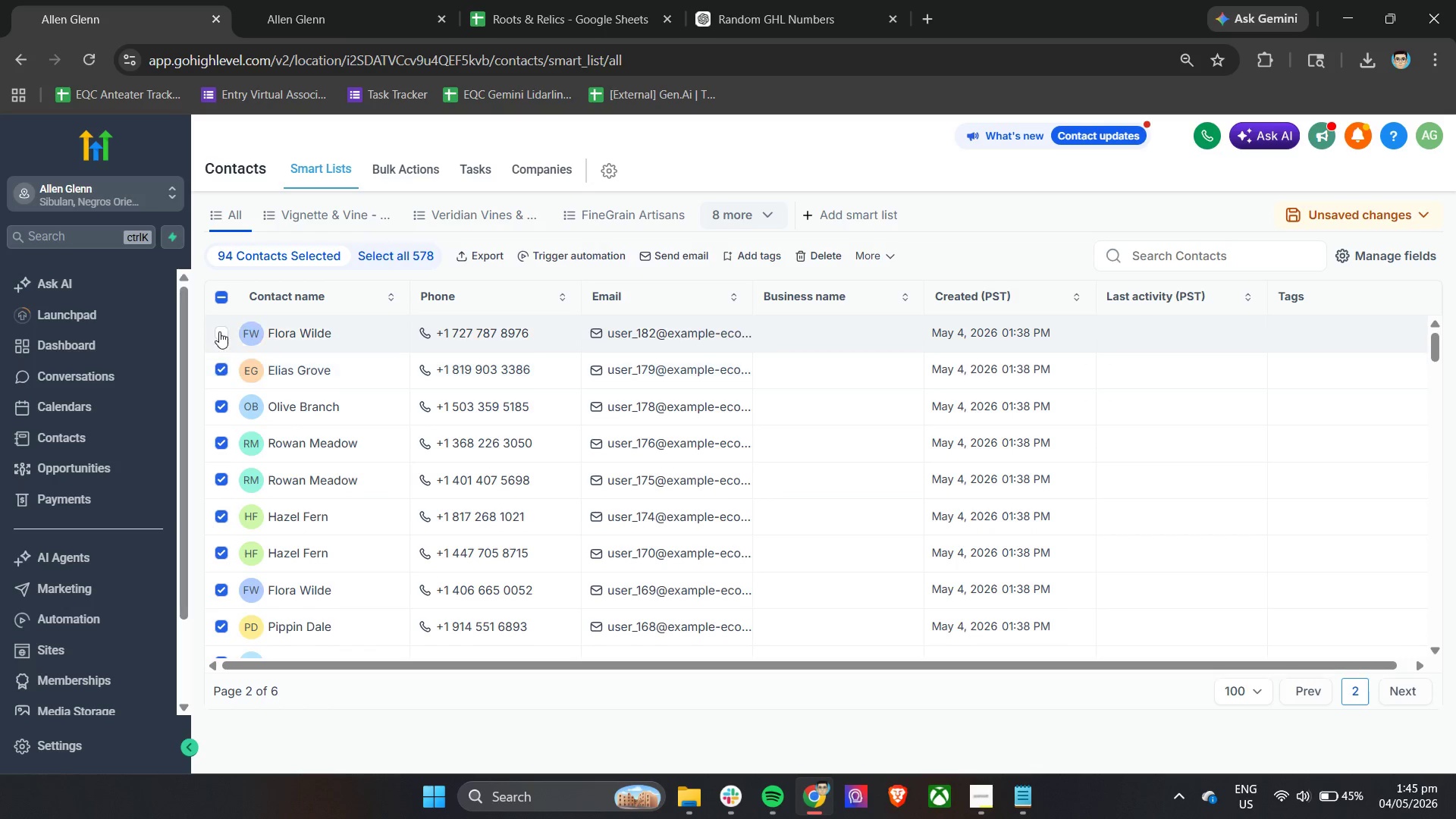 
triple_click([219, 331])
 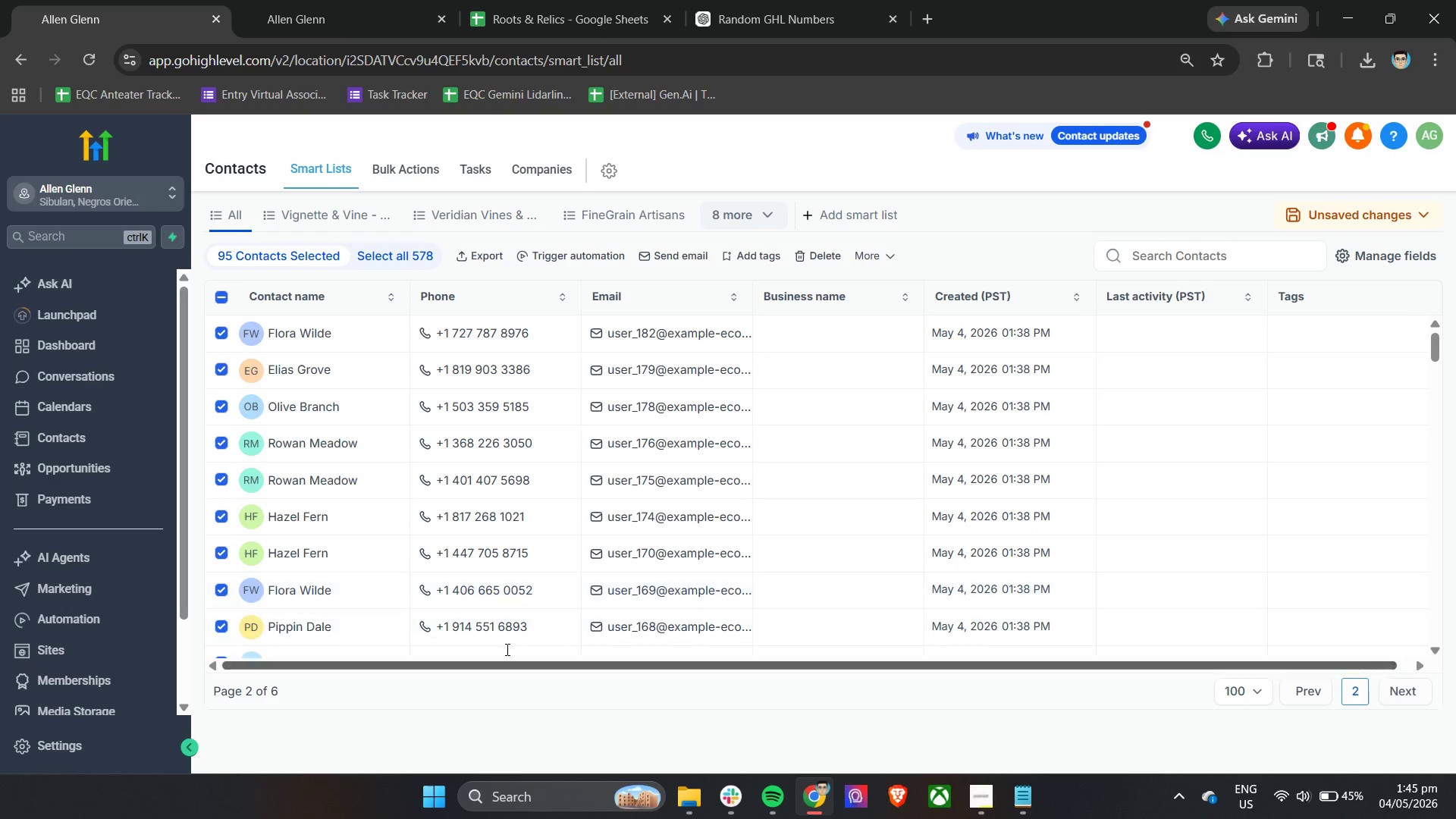 
scroll: coordinate [735, 627], scroll_direction: down, amount: 46.0
 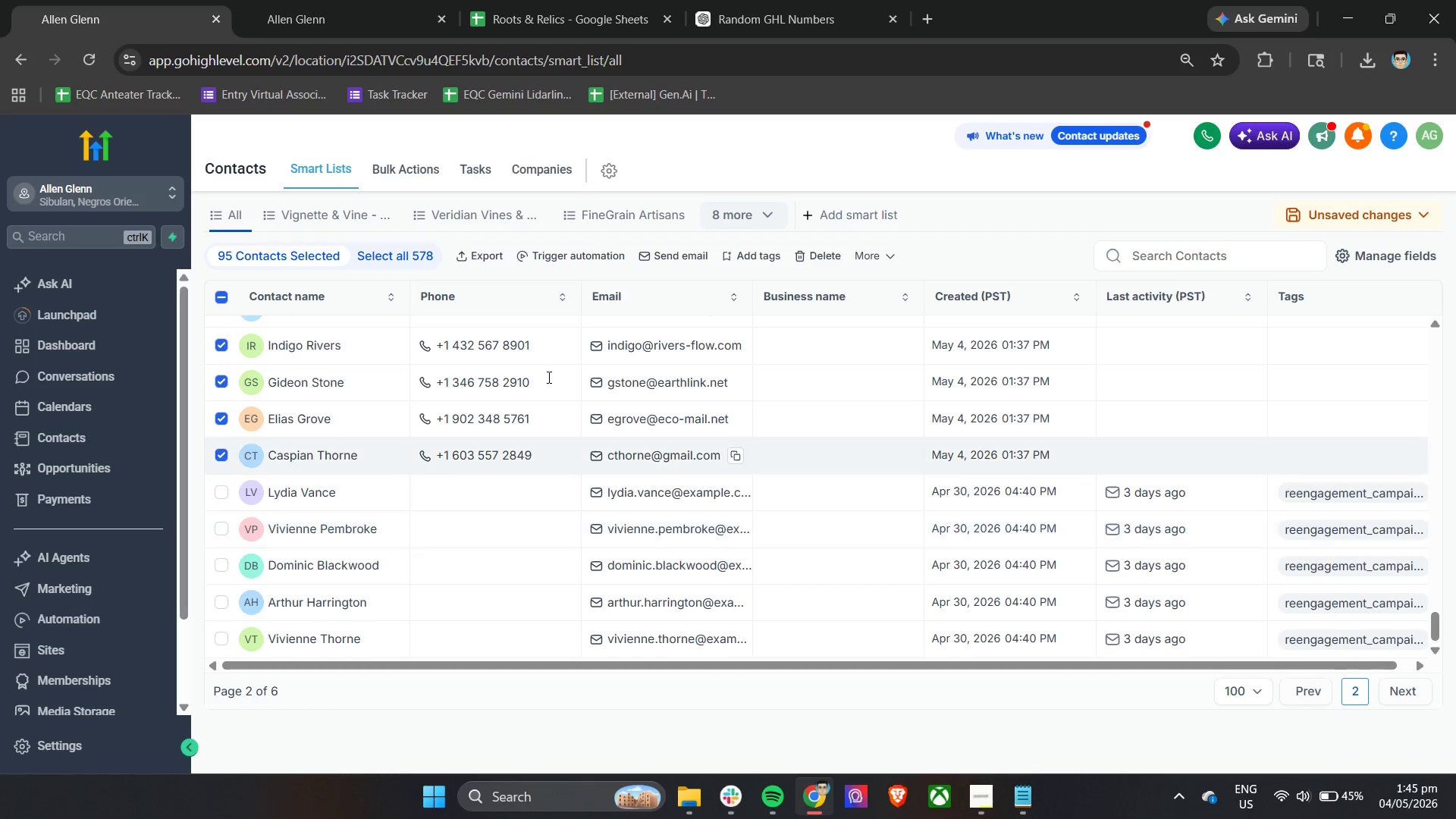 
wait(5.65)
 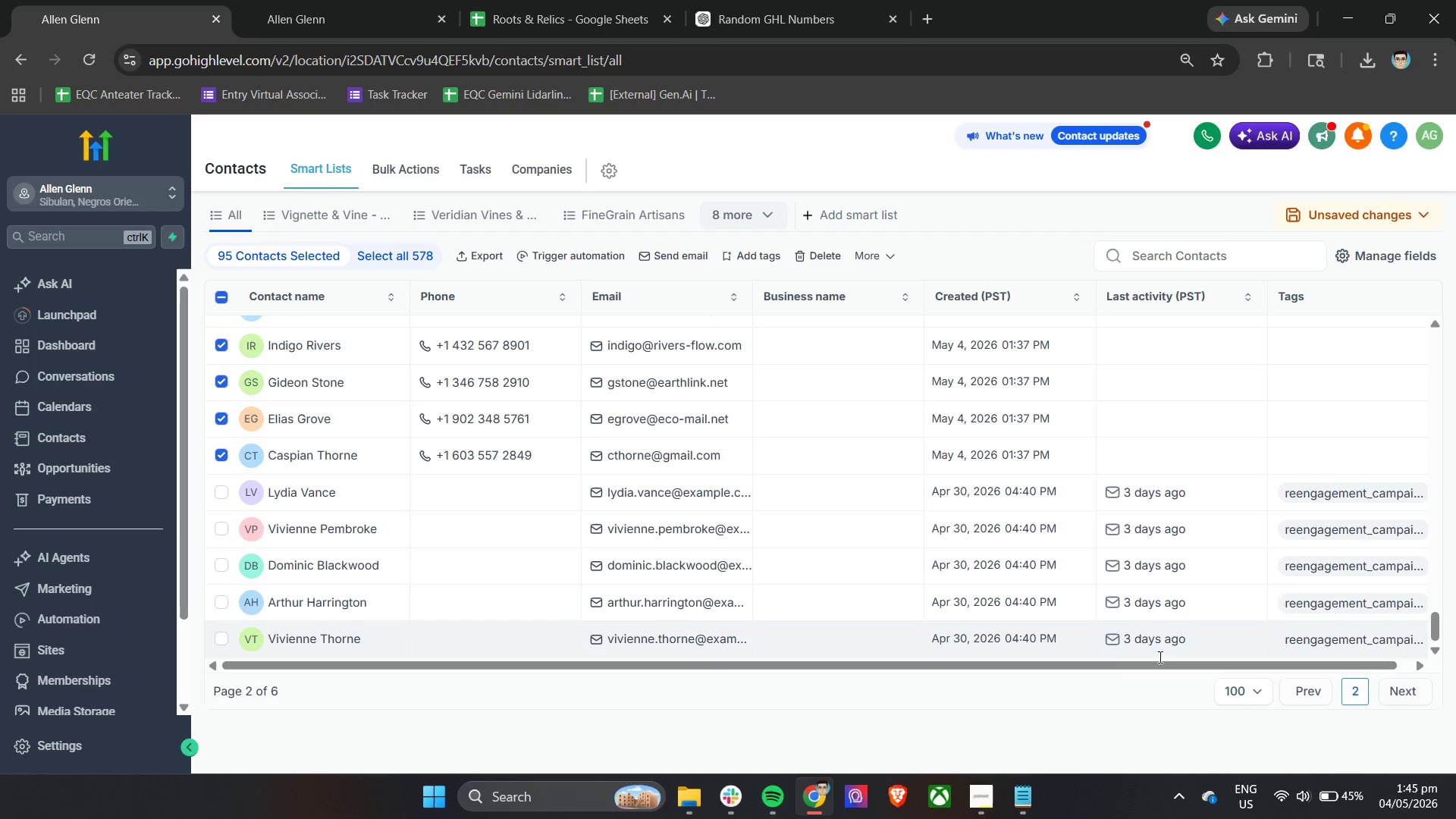 
mouse_move([814, 278])
 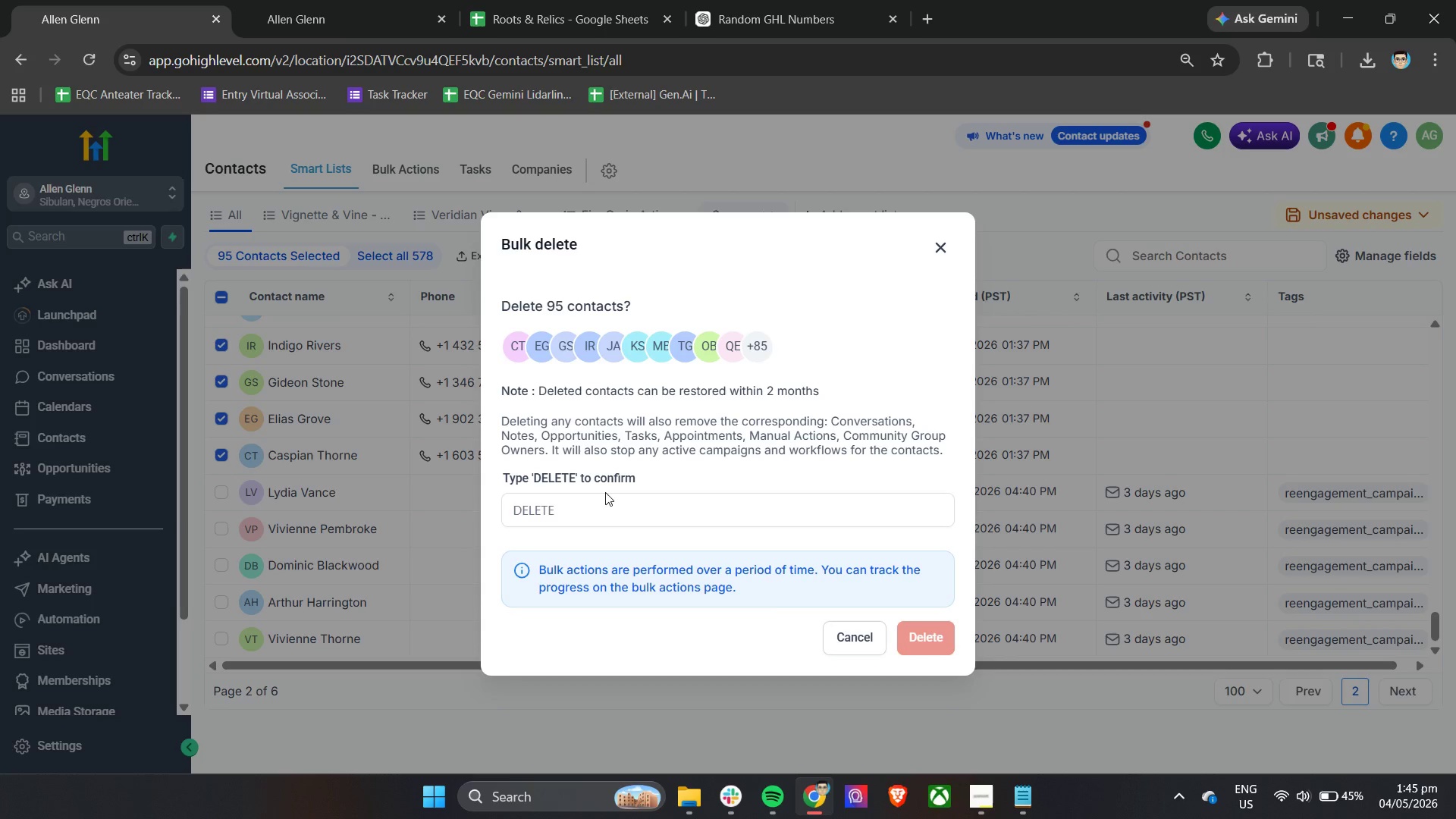 
left_click([598, 500])
 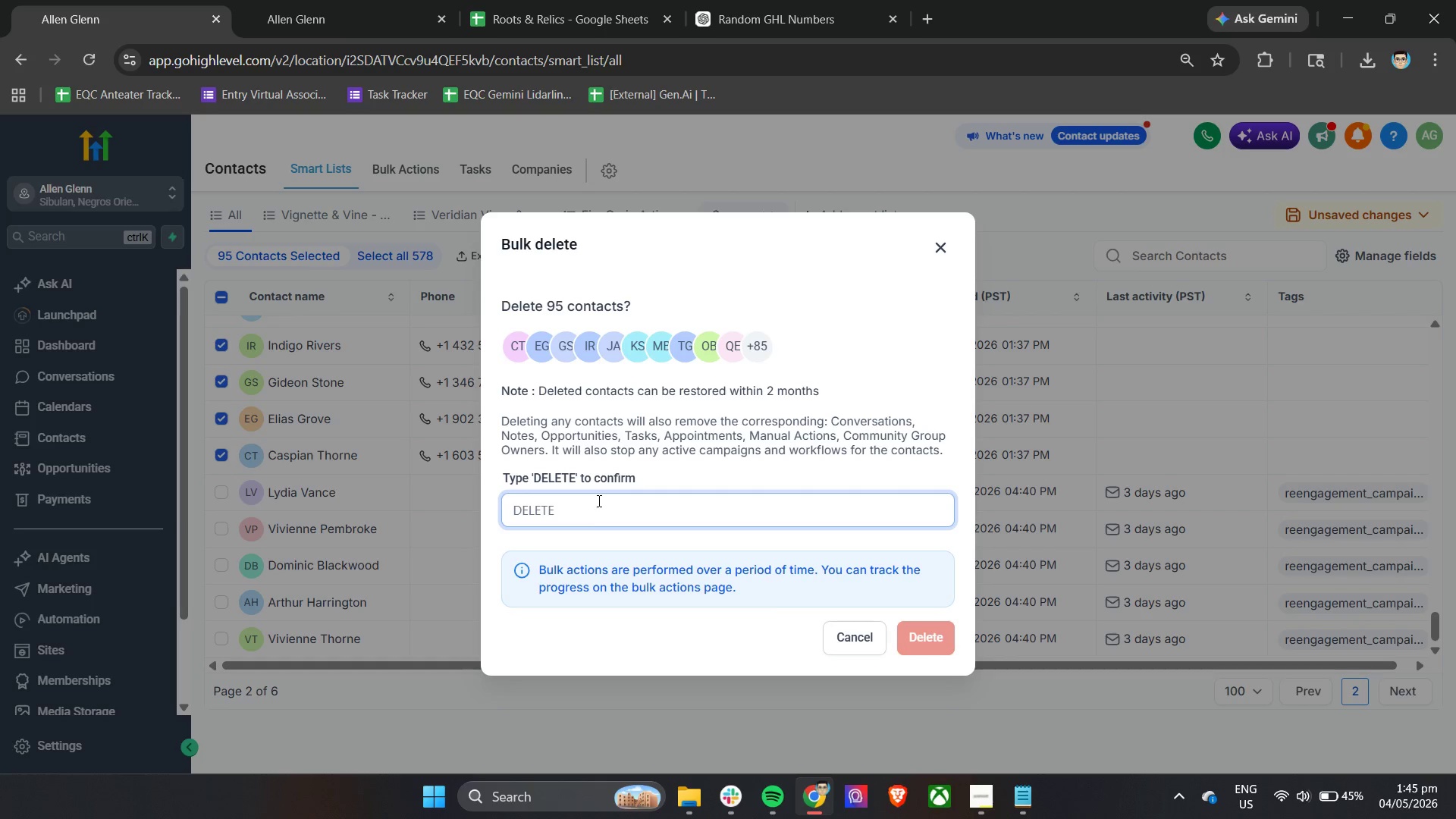 
type(DELETE)
 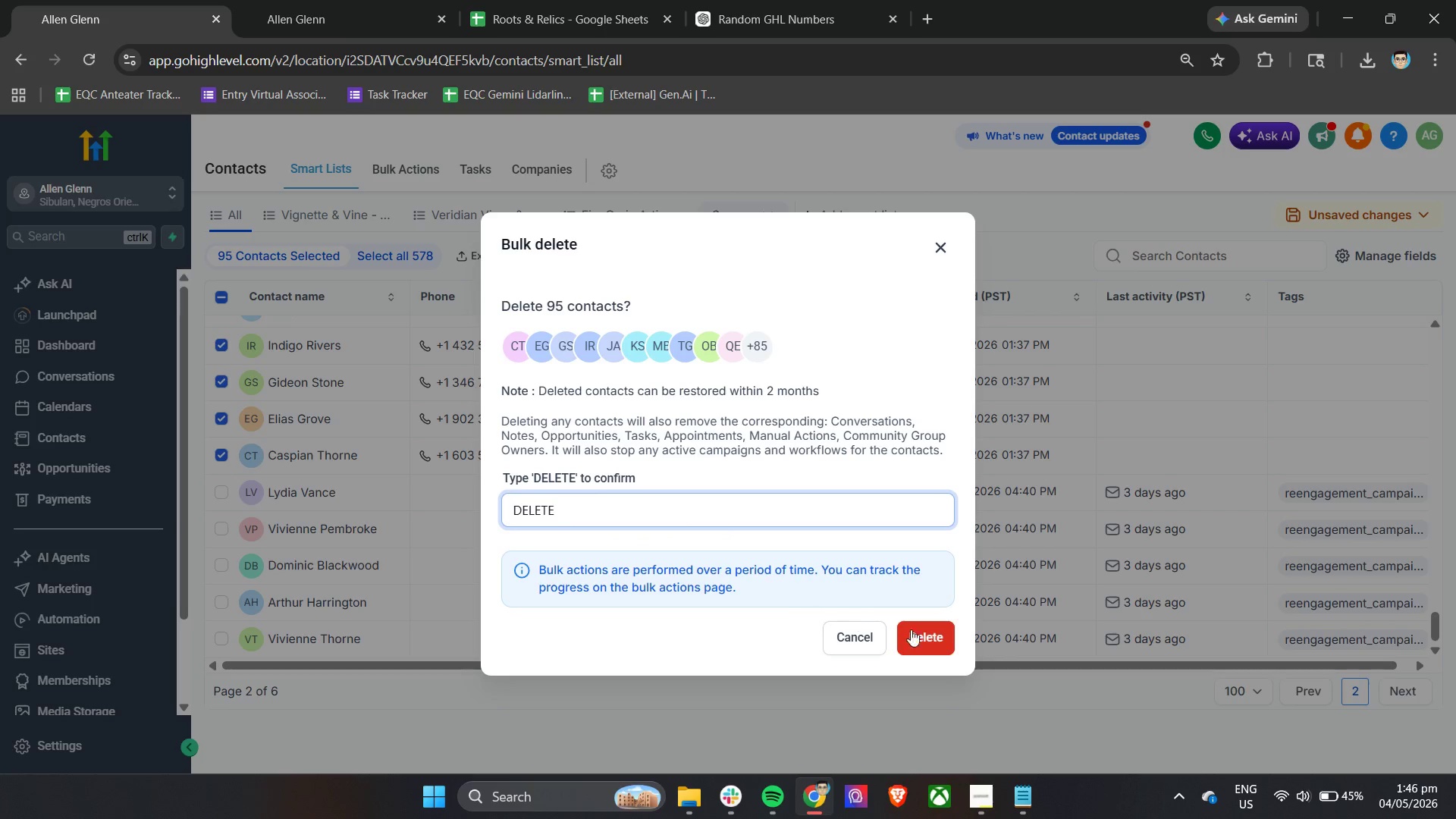 
left_click([924, 632])
 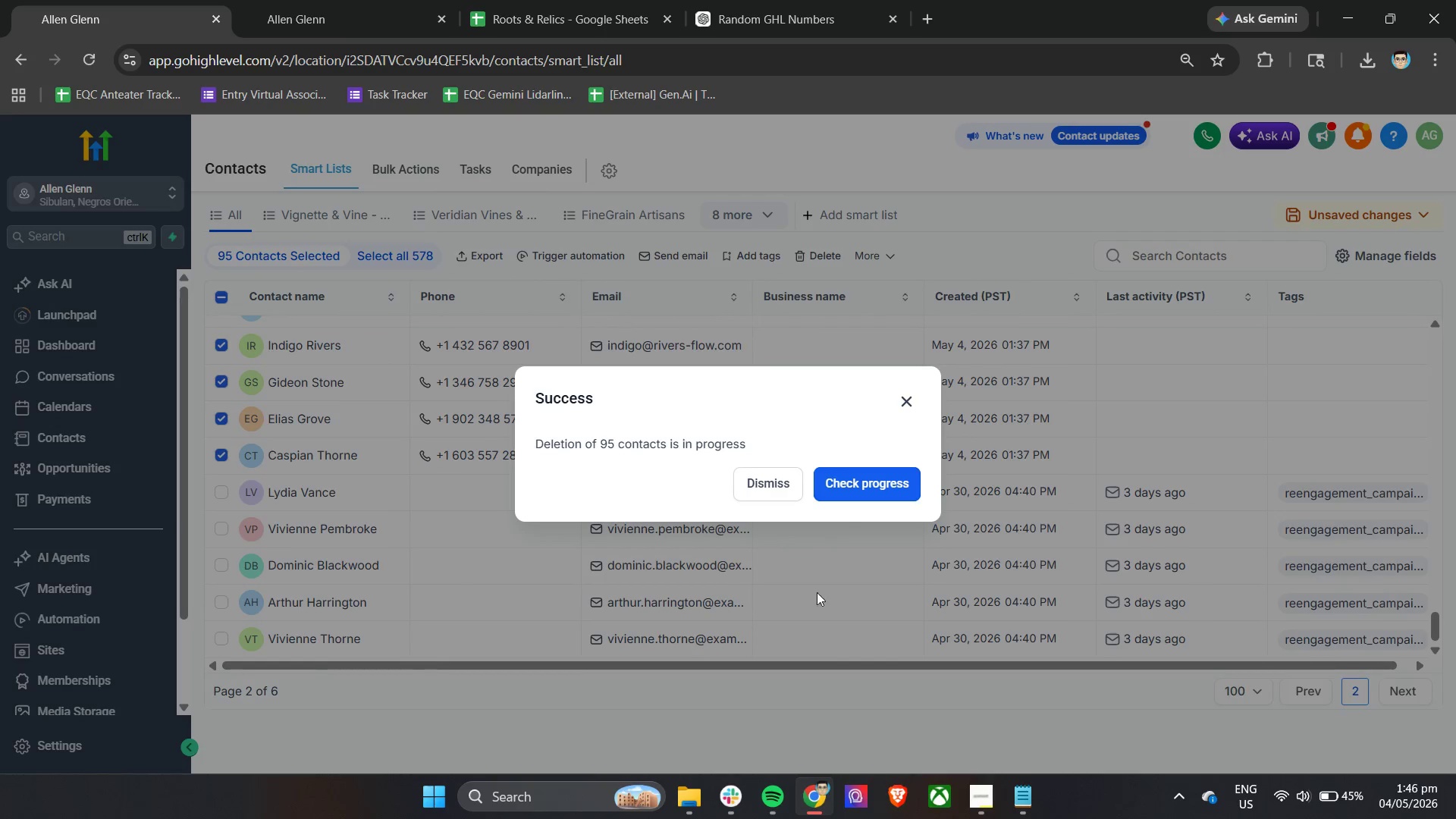 
left_click_drag(start_coordinate=[855, 486], to_coordinate=[859, 486])
 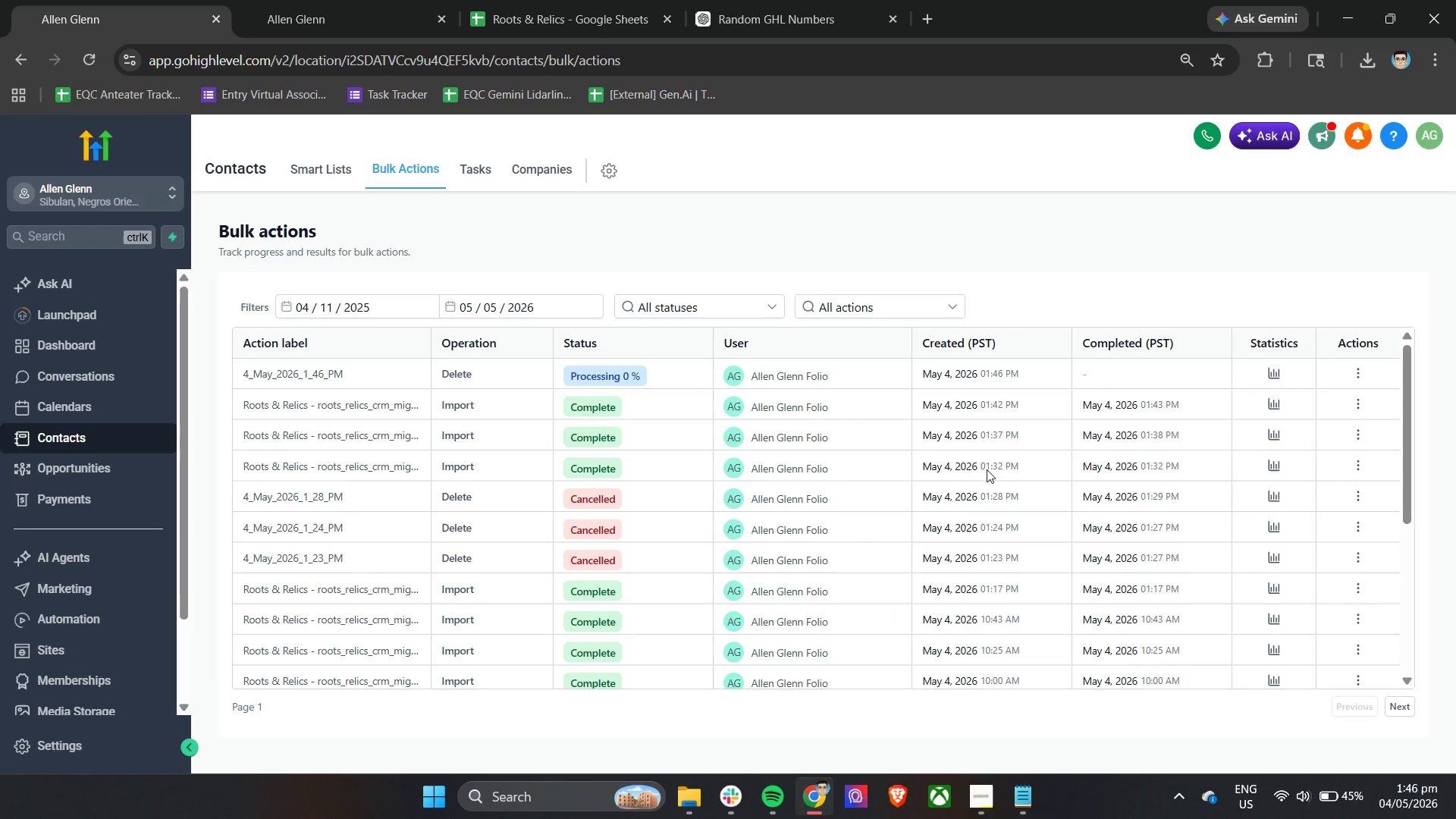 
left_click([1273, 374])
 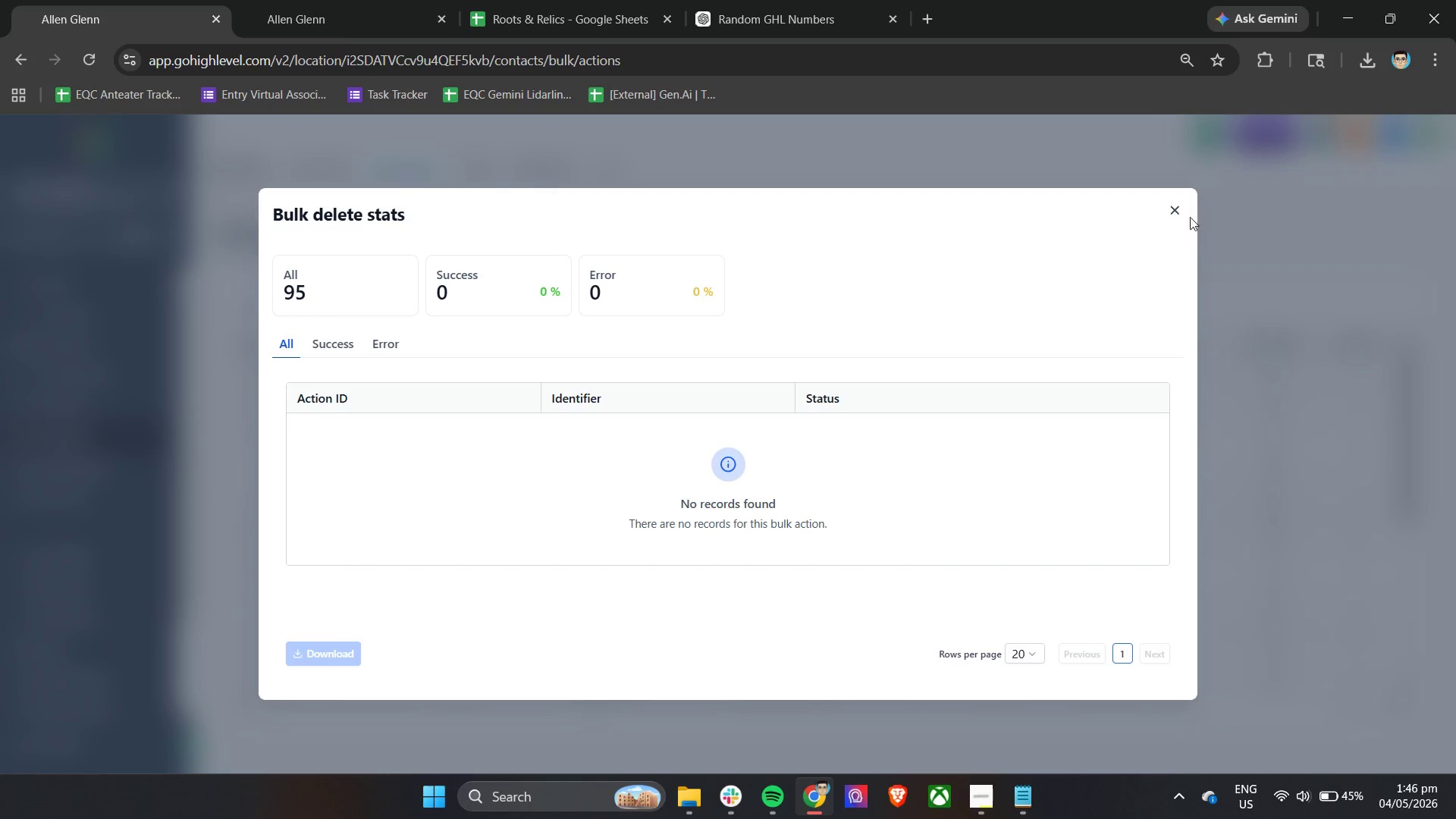 
left_click([1178, 206])
 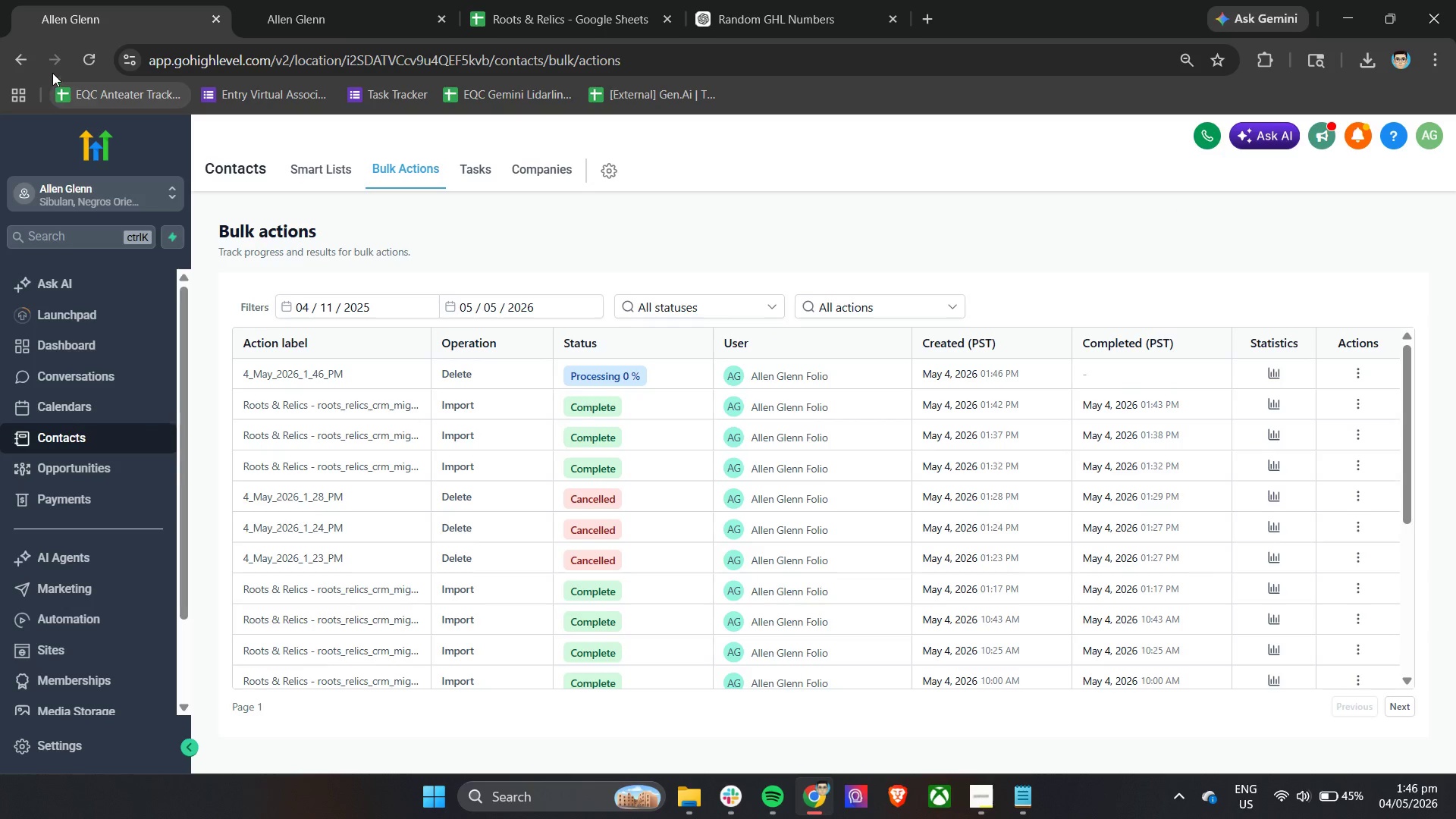 
left_click([83, 66])
 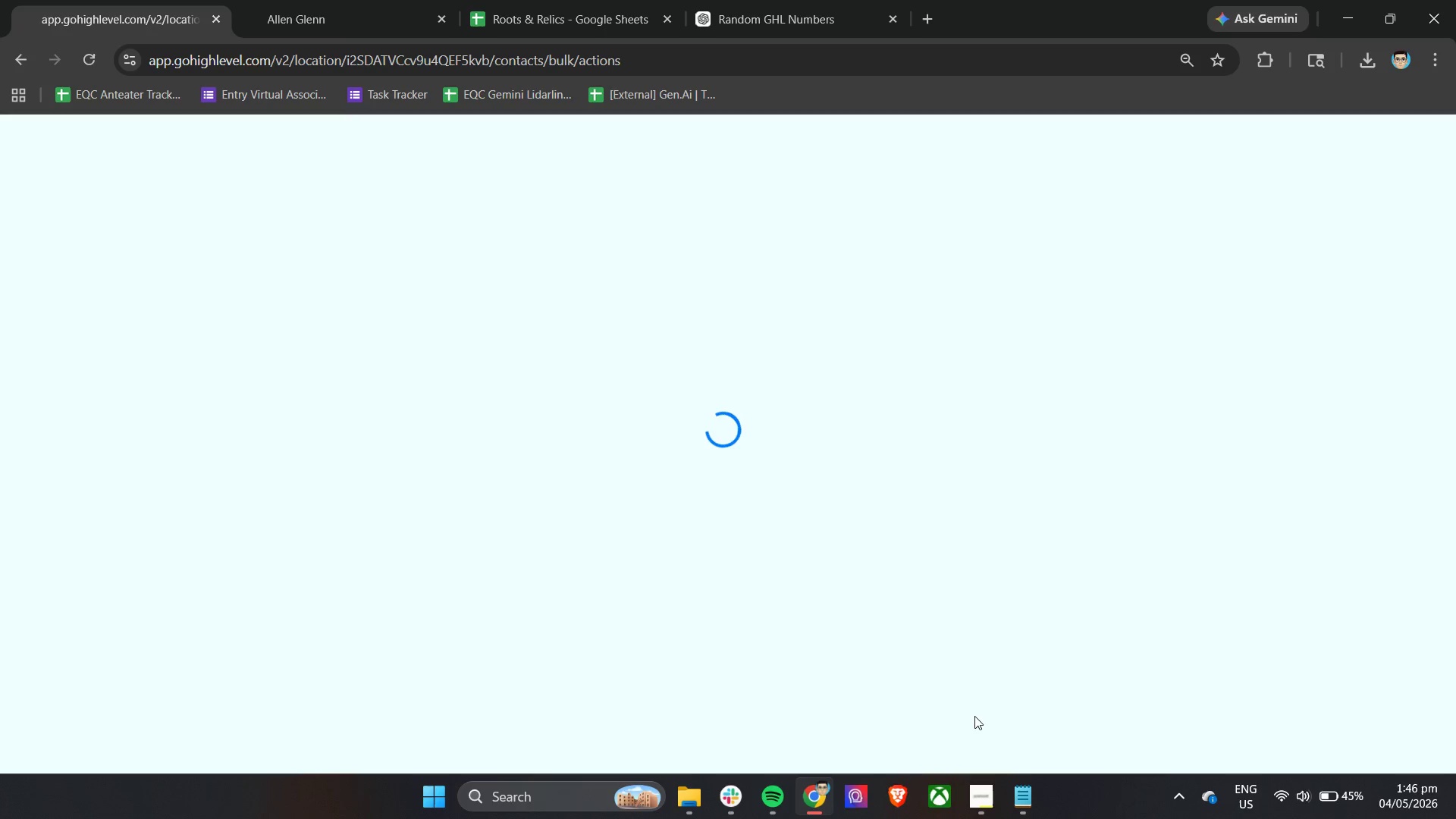 
left_click([993, 808])